 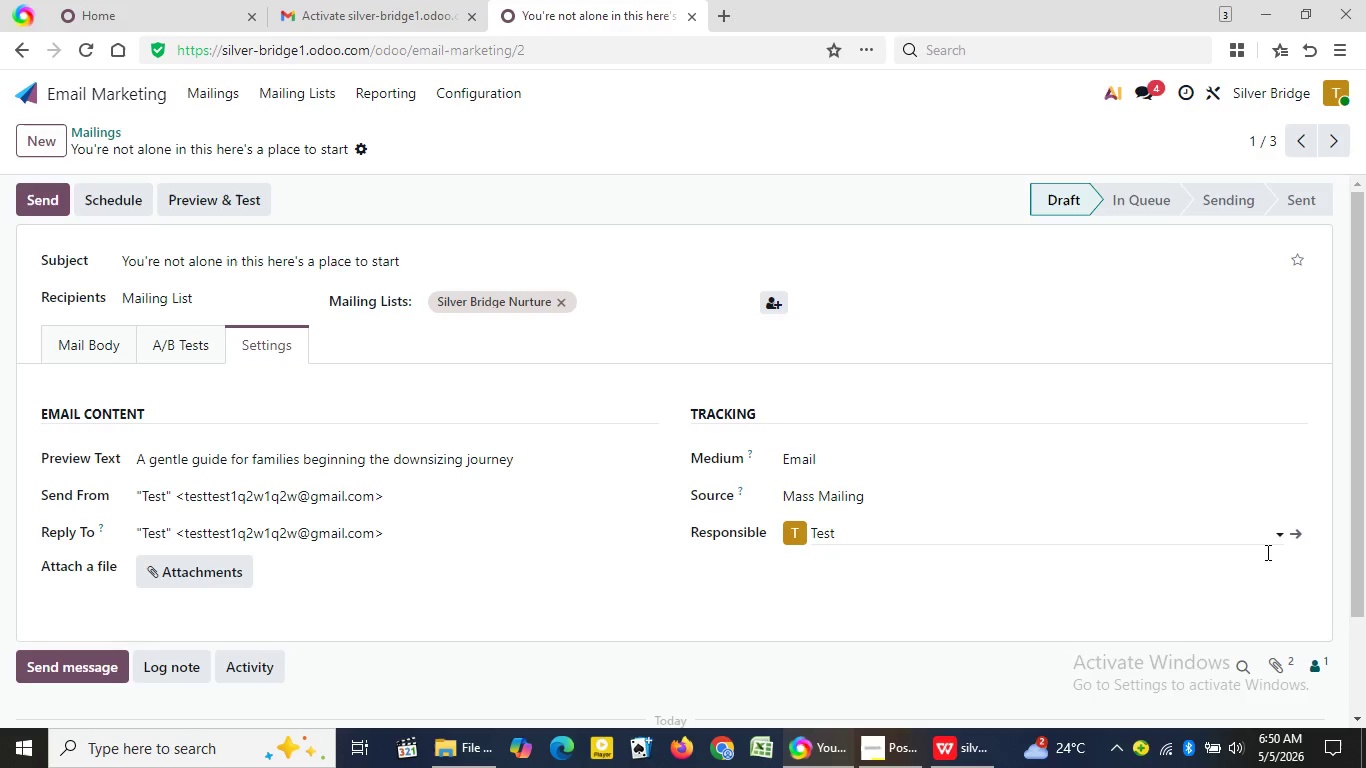 
key(Meta+G)
 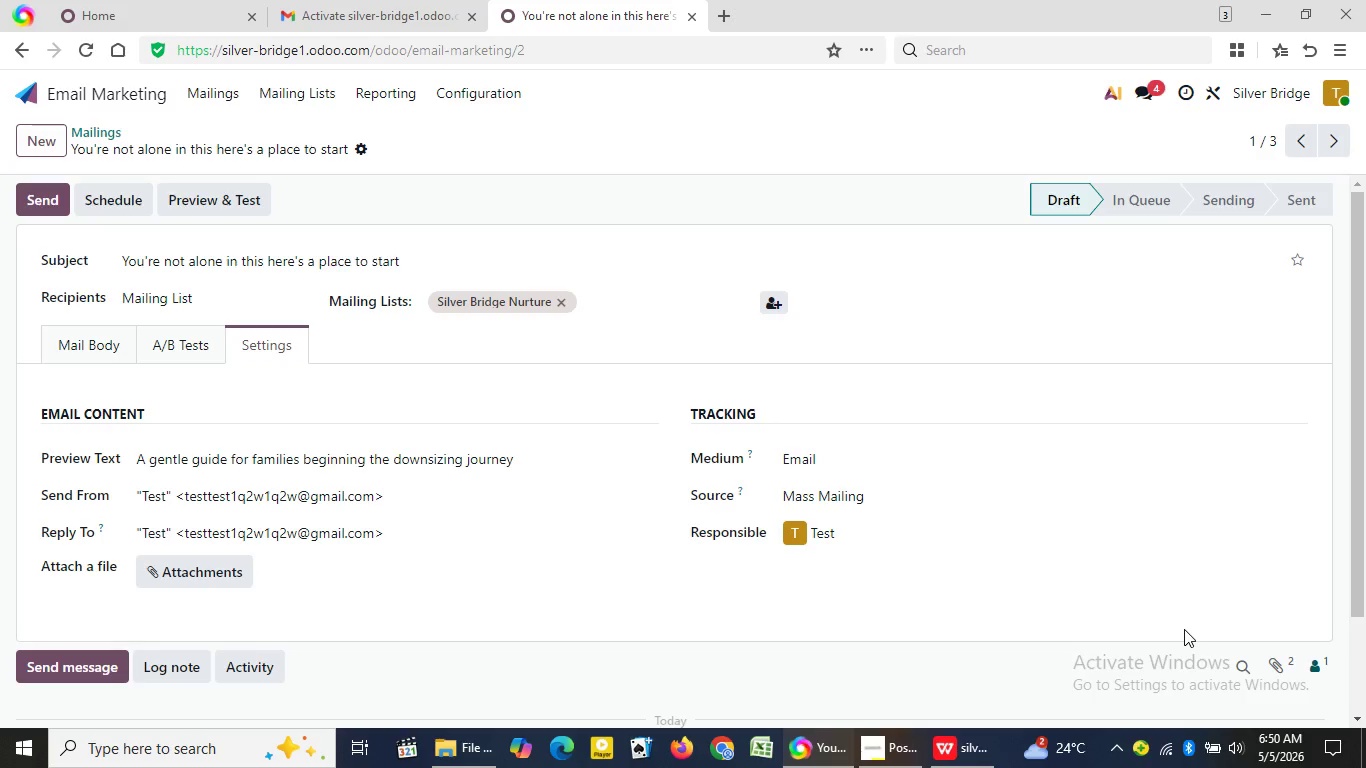 
wait(14.14)
 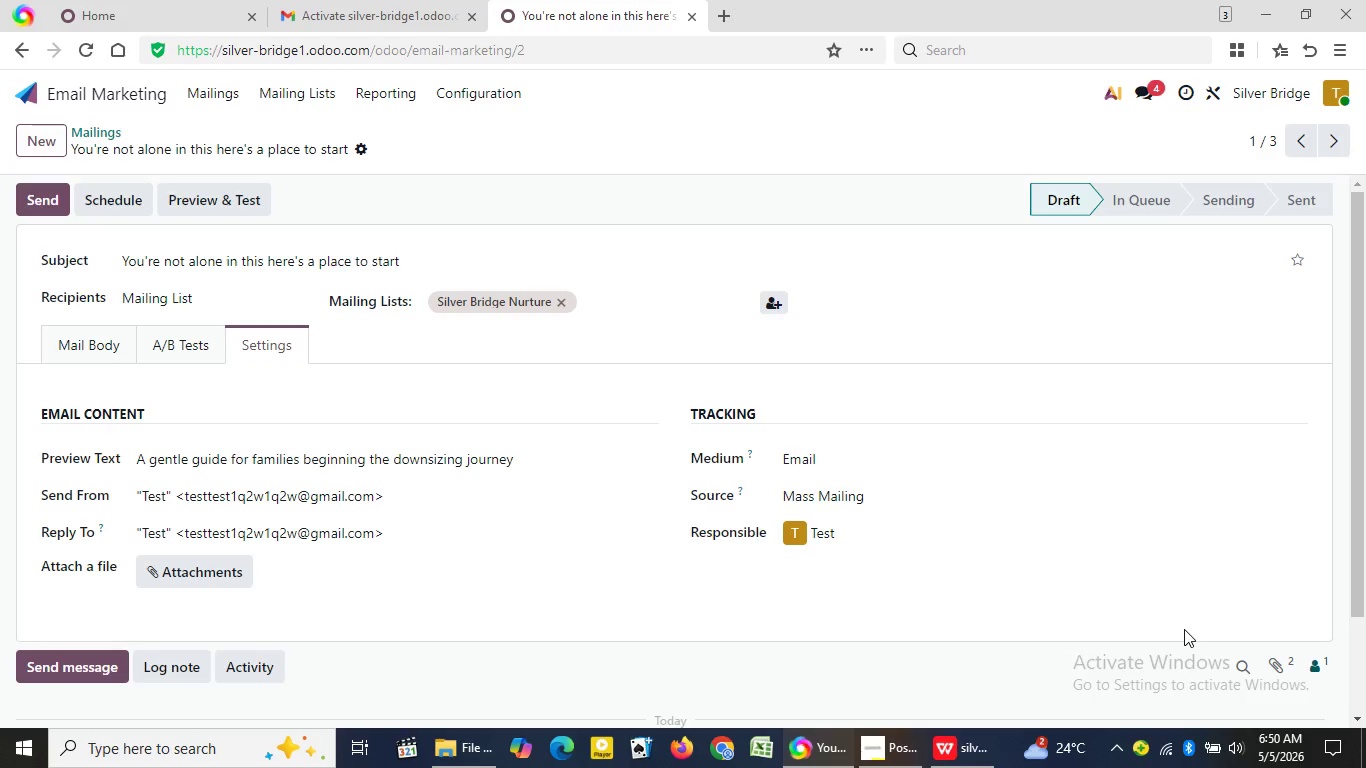 
left_click([933, 632])
 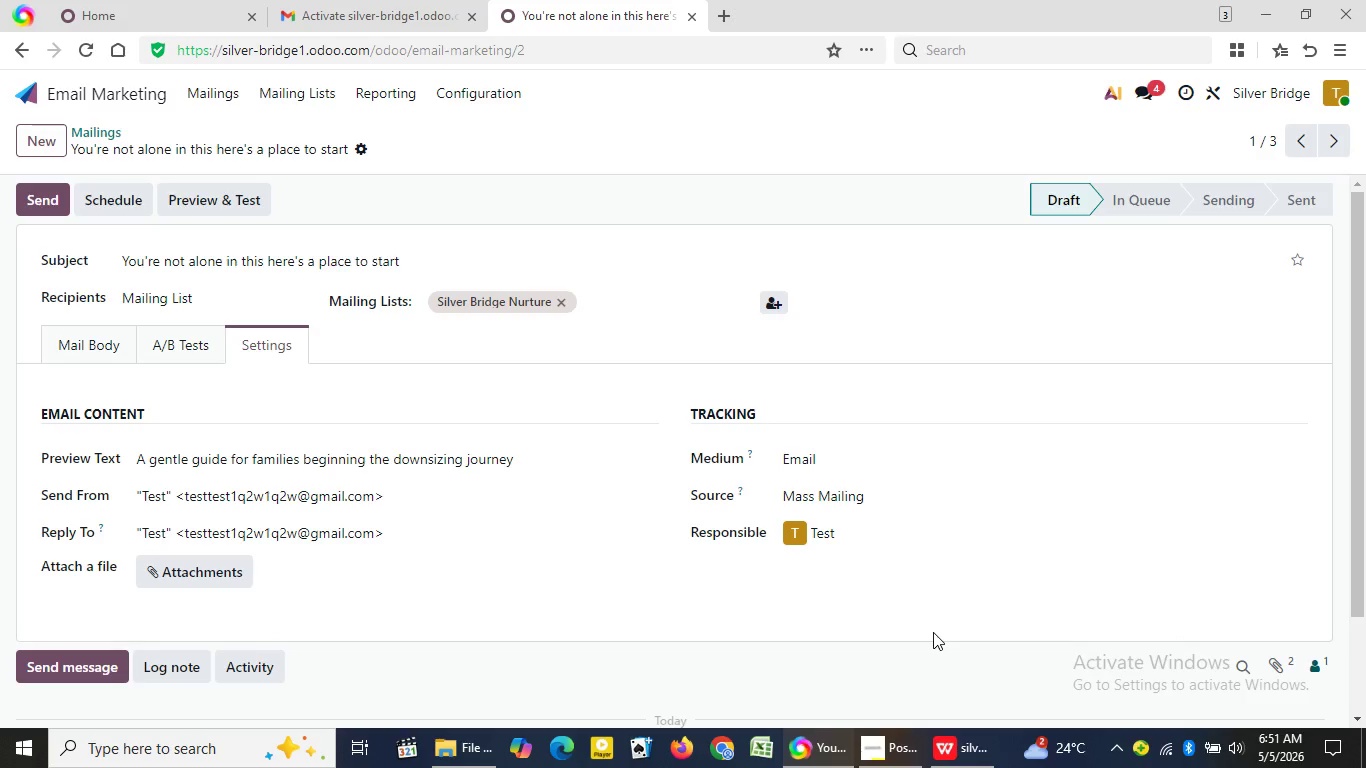 
wait(13.25)
 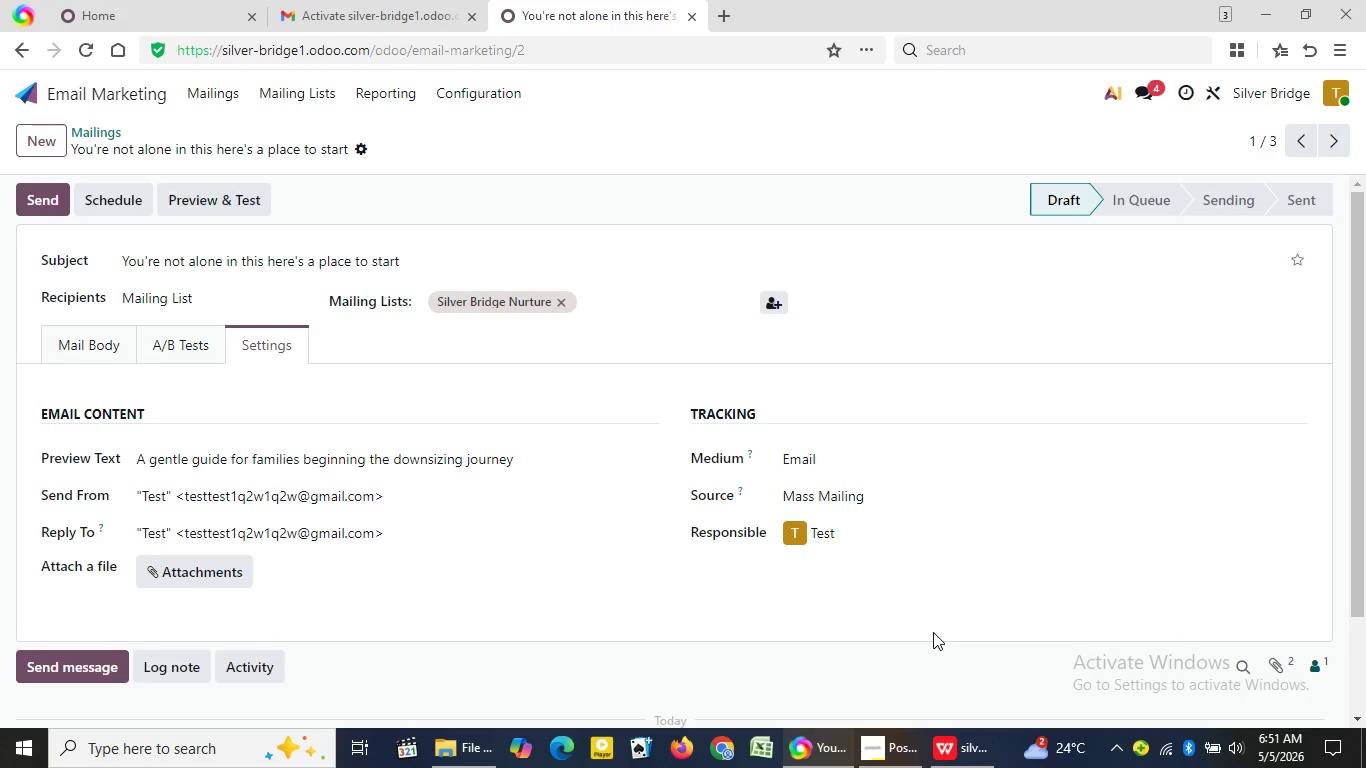 
hold_key(key=MetaLeft, duration=0.8)
 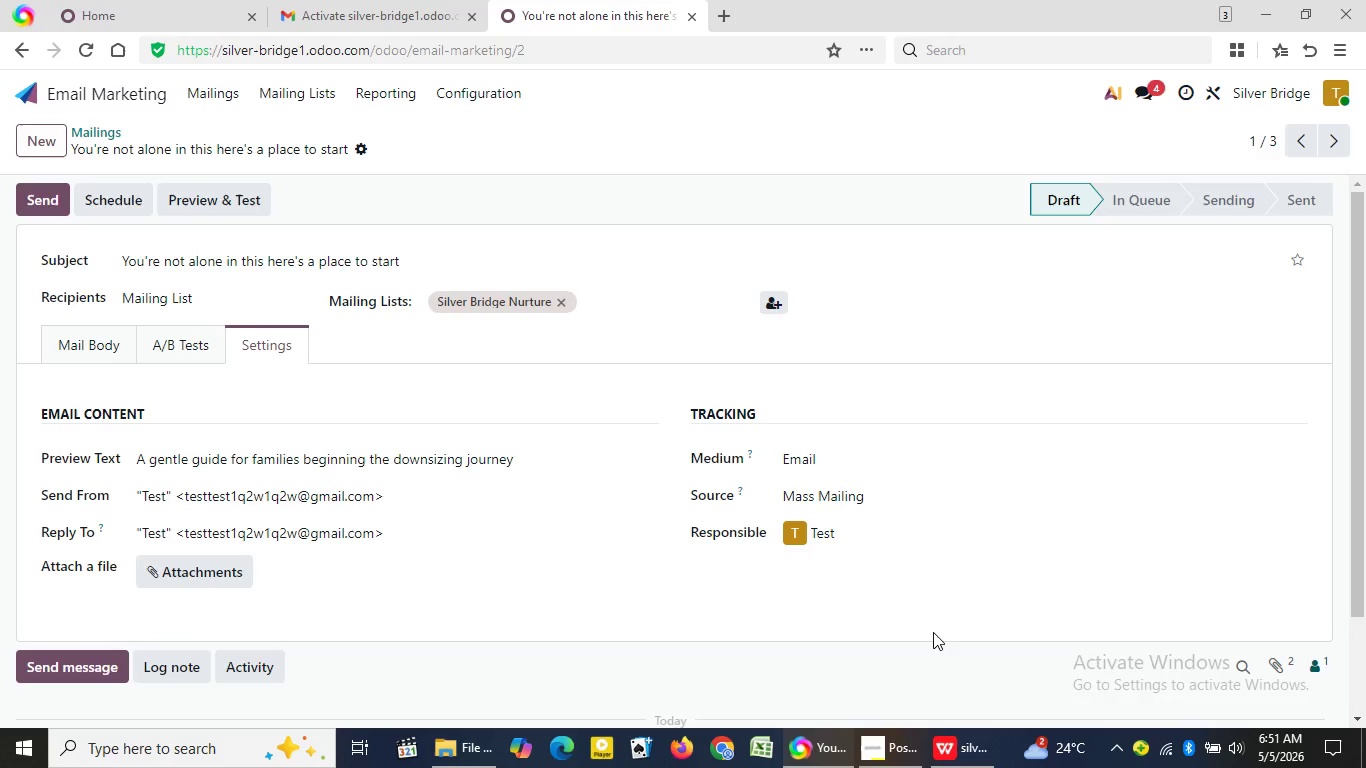 
hold_key(key=PrintScreen, duration=0.38)
 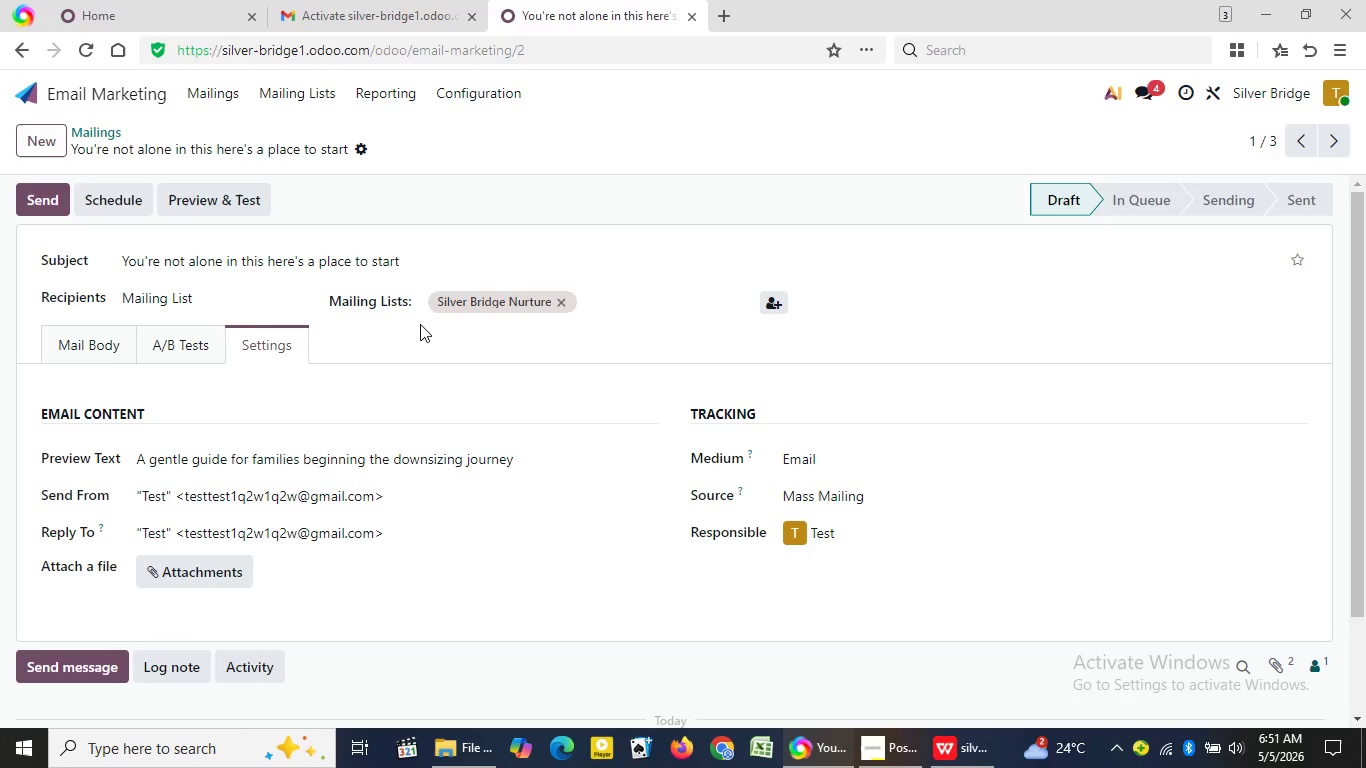 
left_click([227, 100])
 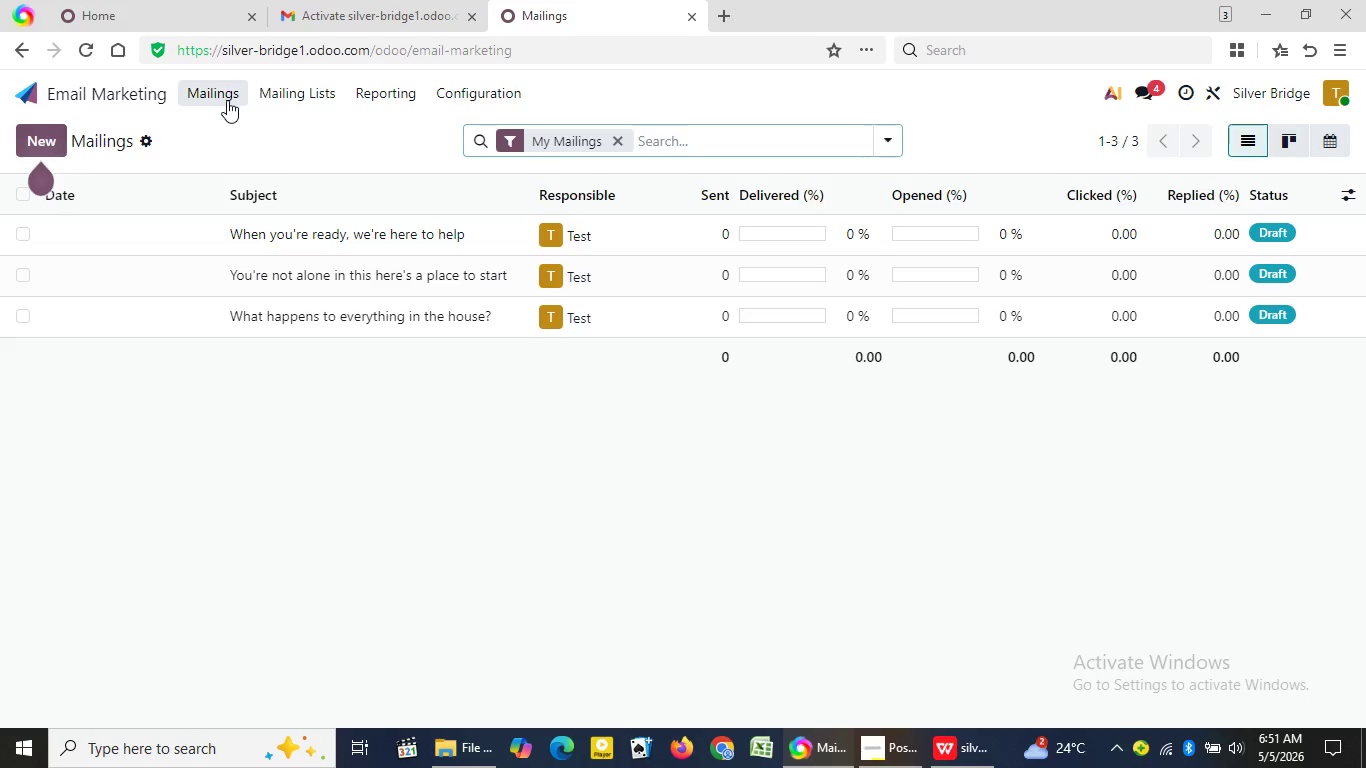 
wait(6.61)
 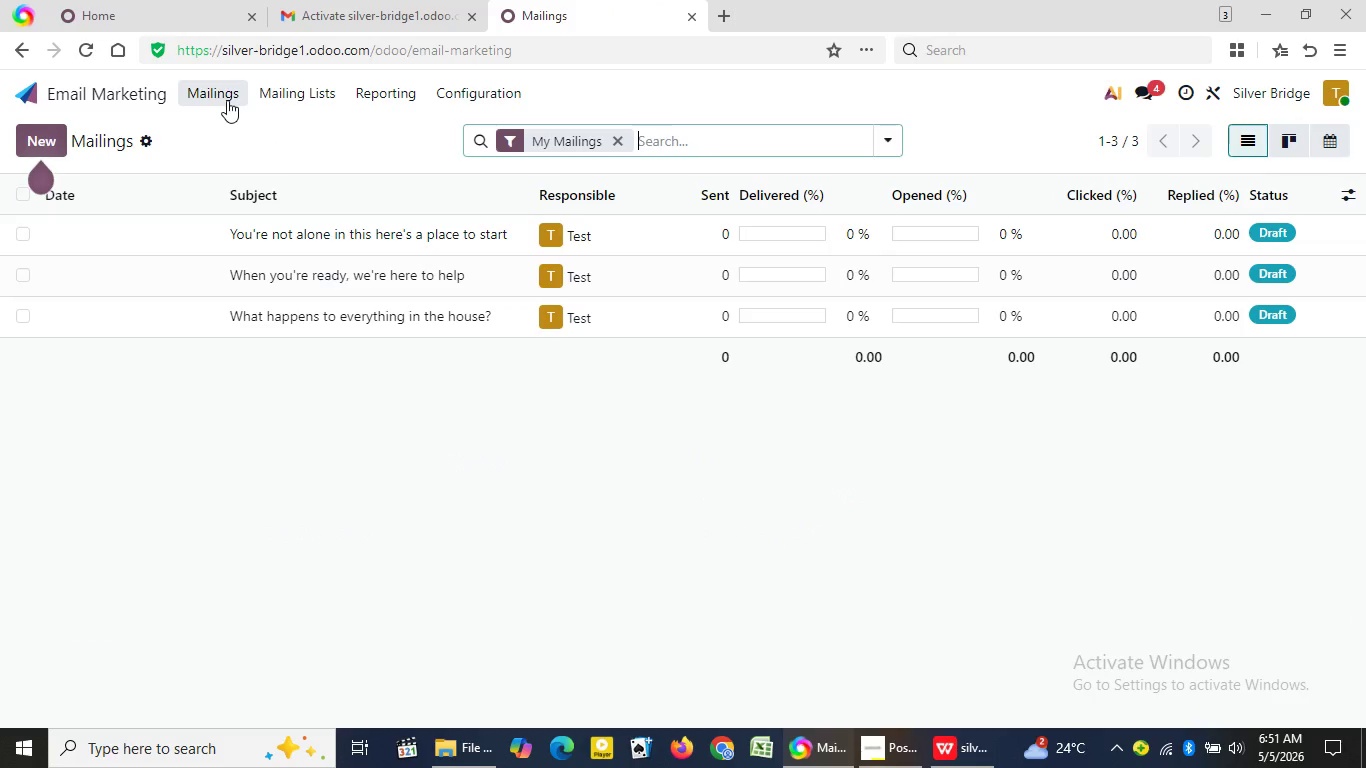 
left_click([301, 315])
 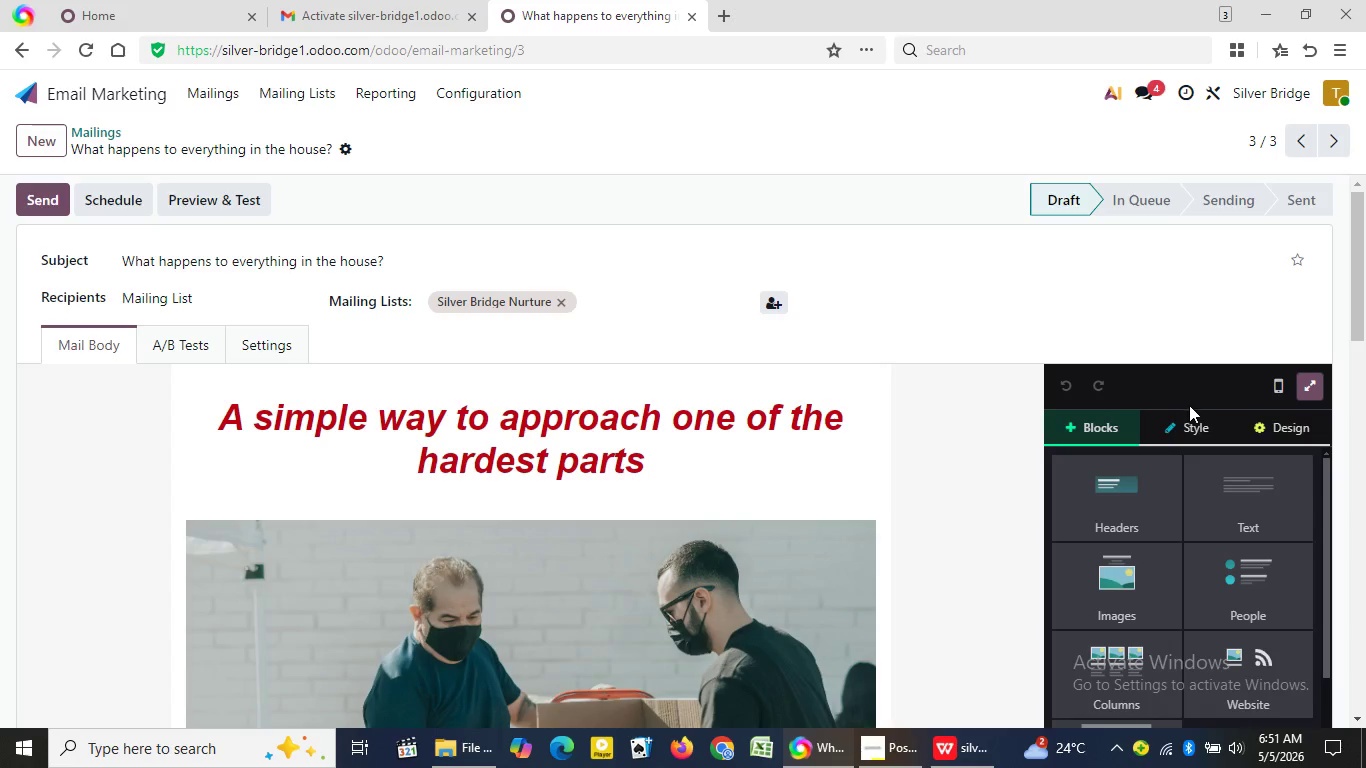 
wait(5.62)
 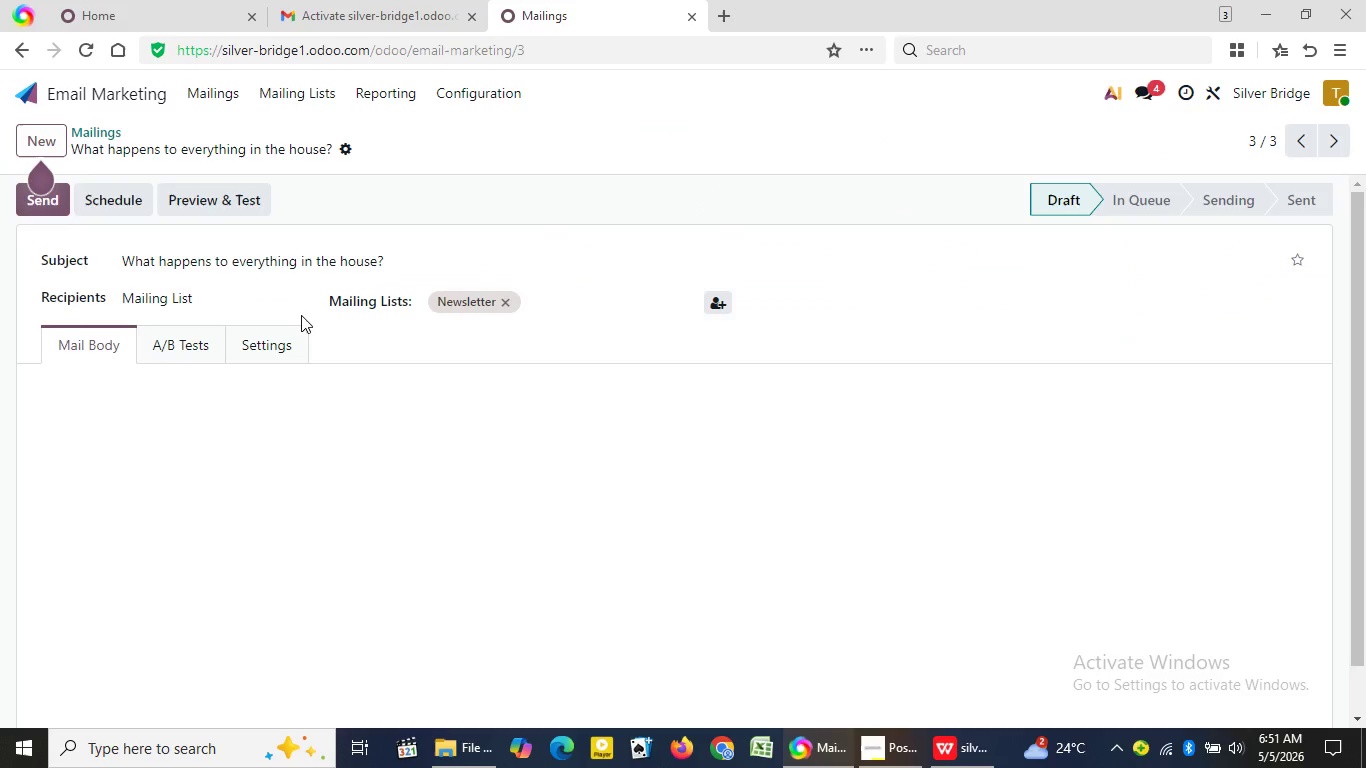 
left_click_drag(start_coordinate=[1364, 316], to_coordinate=[1342, 95])
 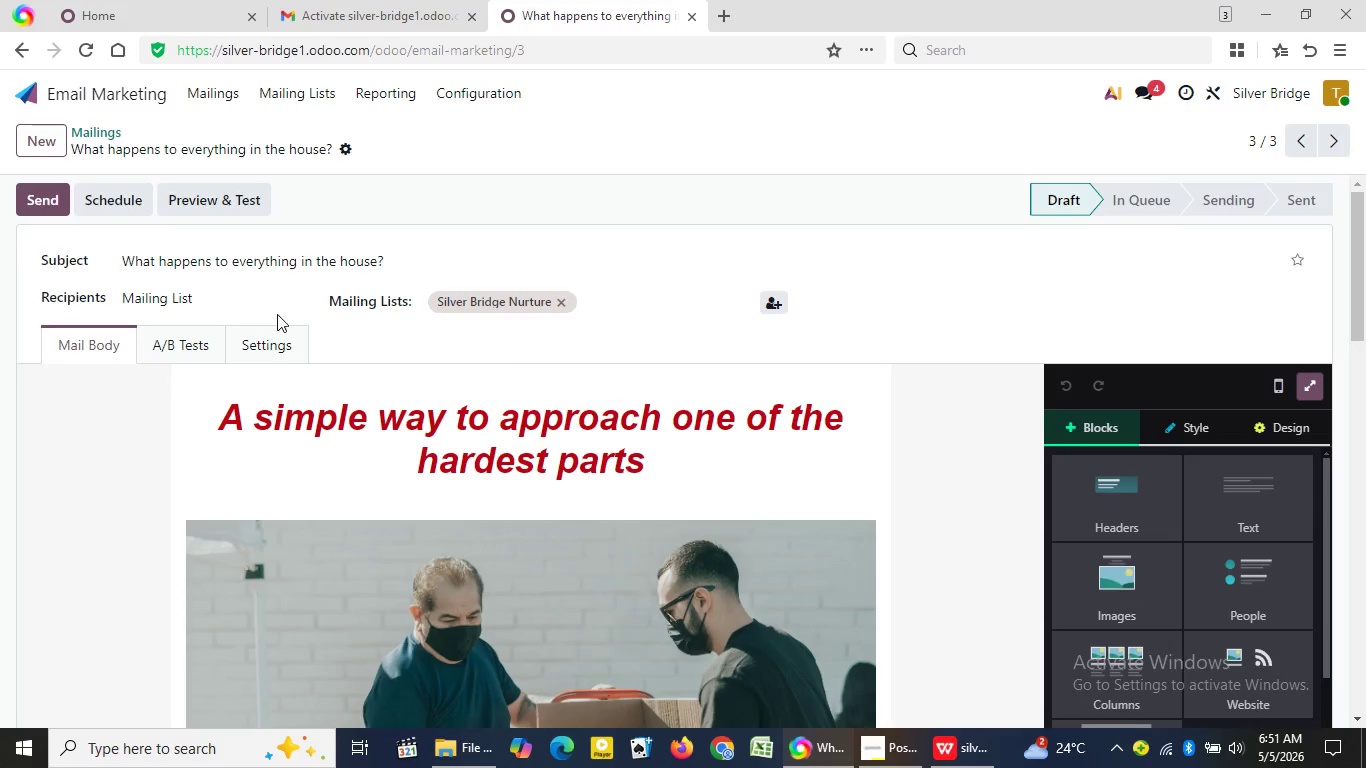 
left_click([270, 346])
 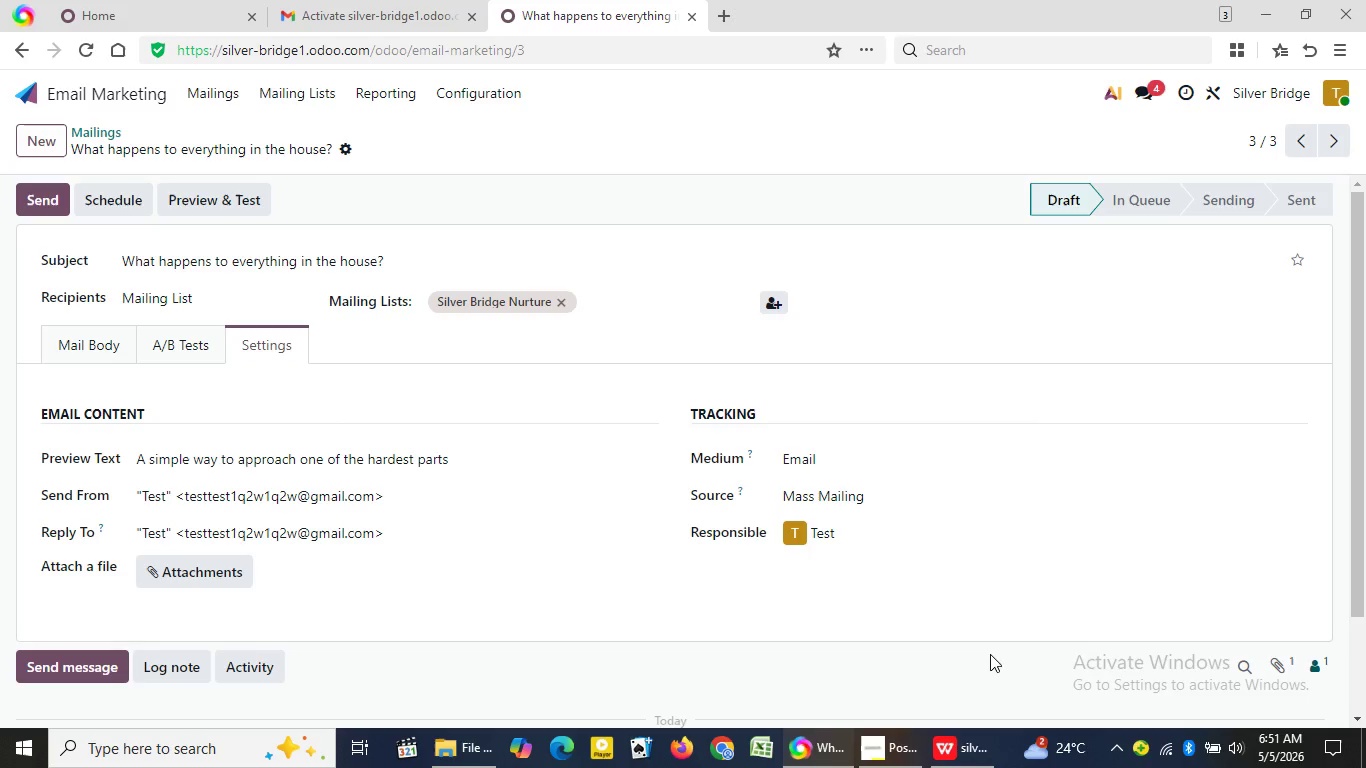 
wait(8.3)
 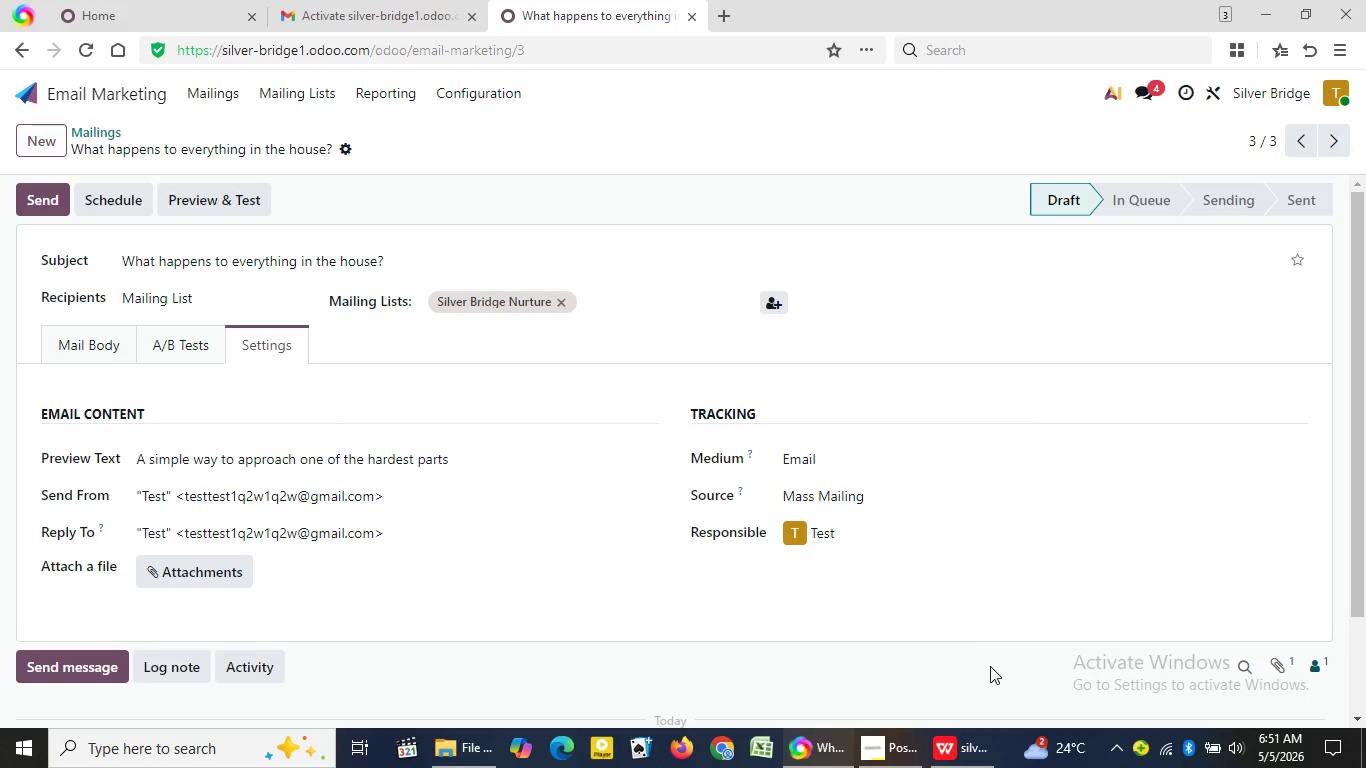 
key(Meta+PrintScreen)
 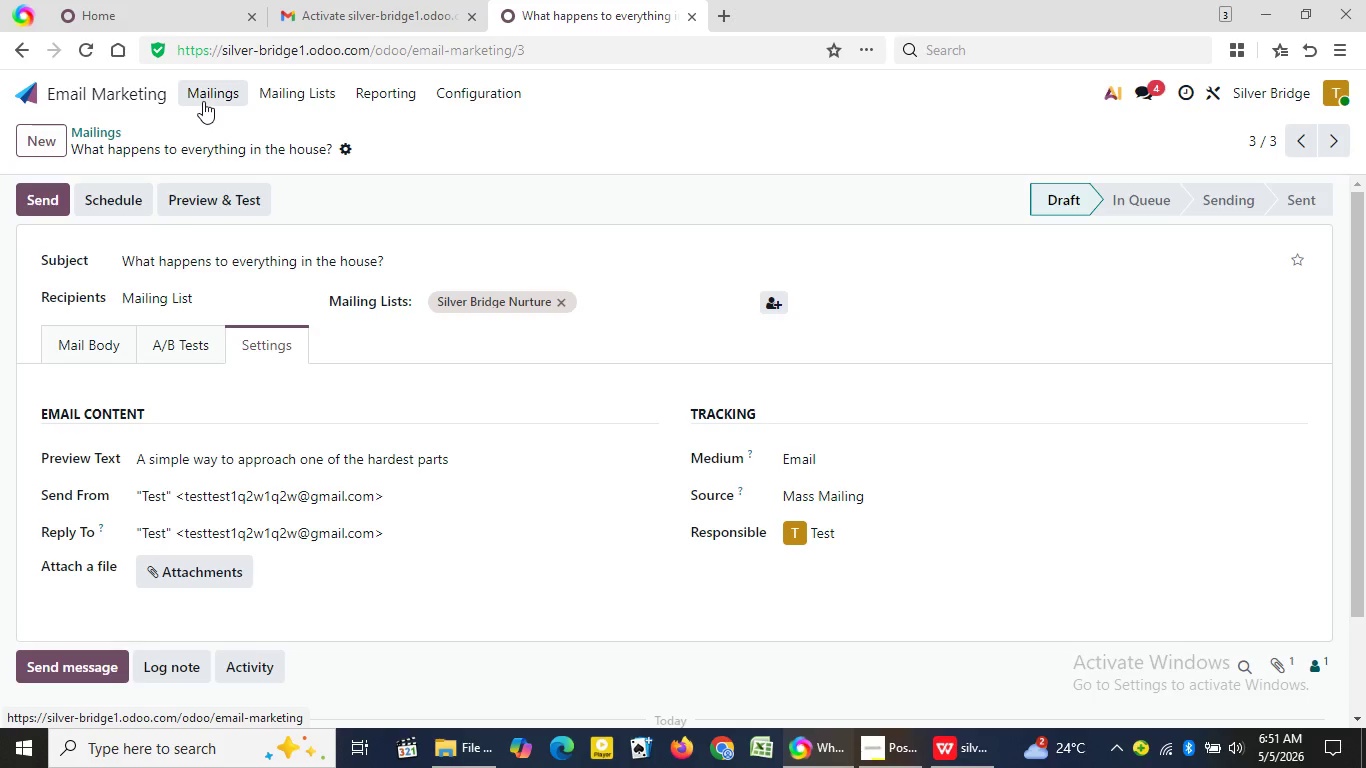 
wait(12.48)
 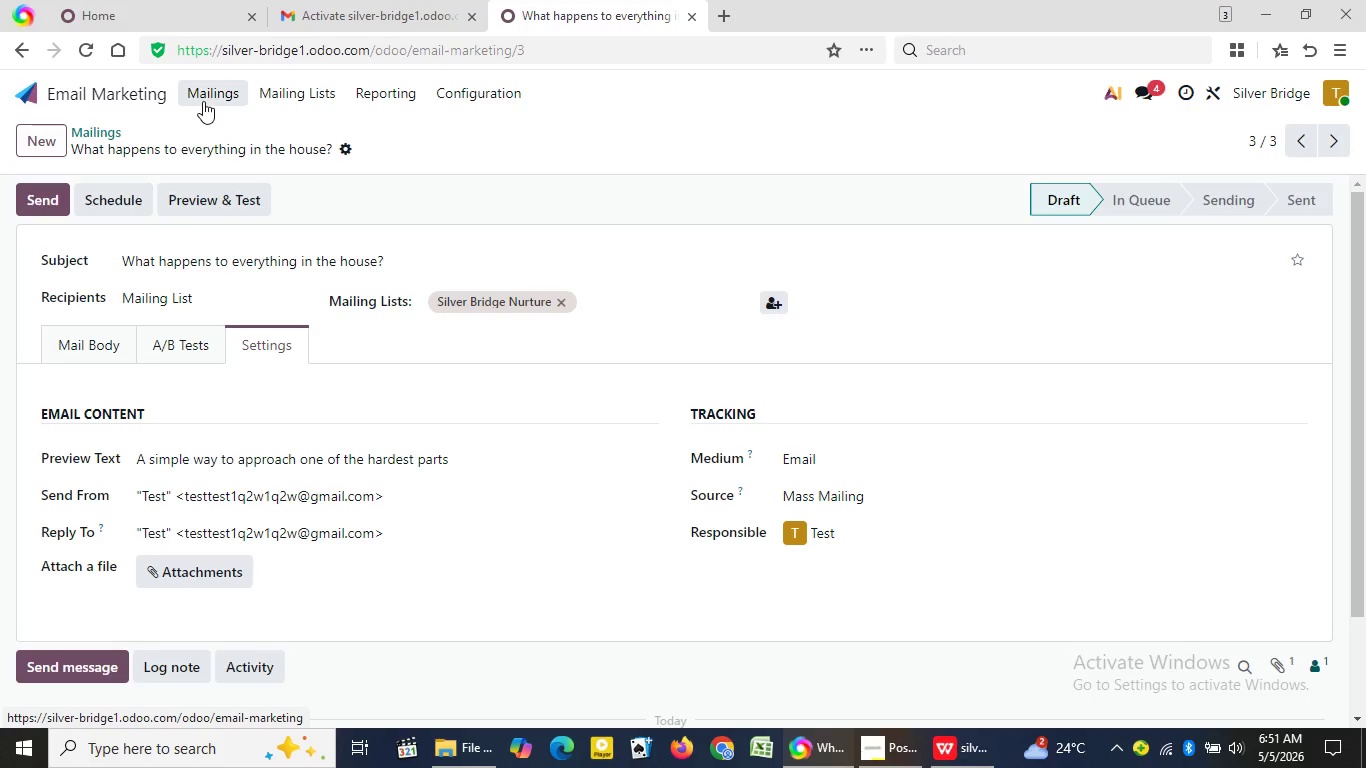 
left_click([206, 97])
 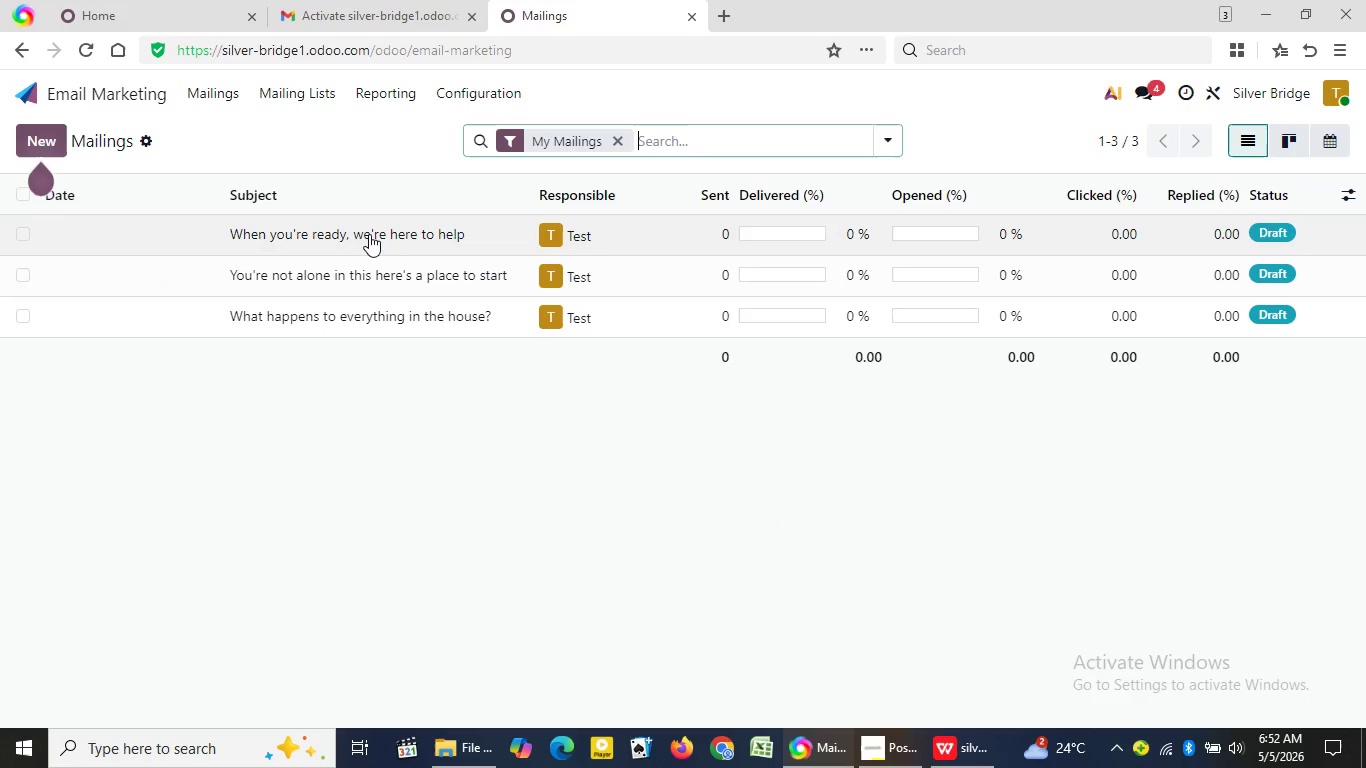 
left_click([369, 234])
 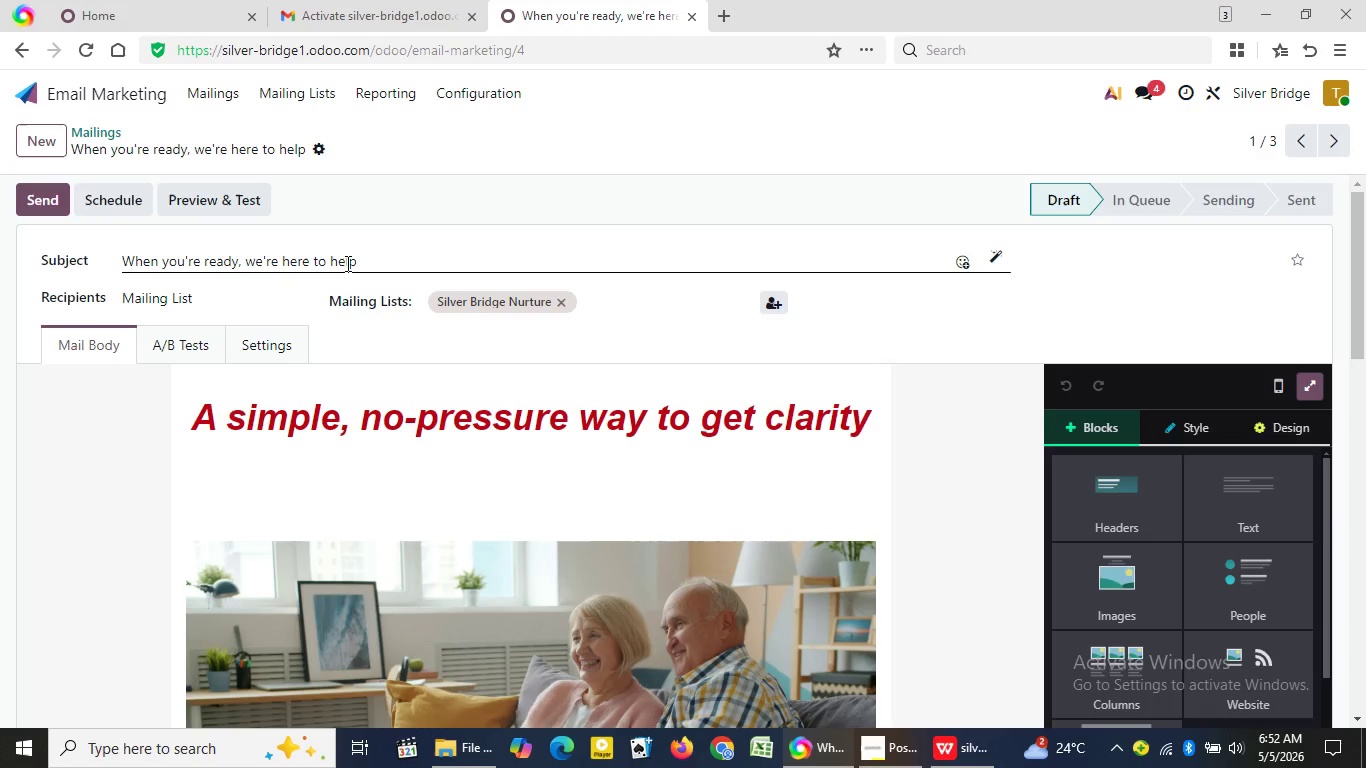 
left_click([284, 349])
 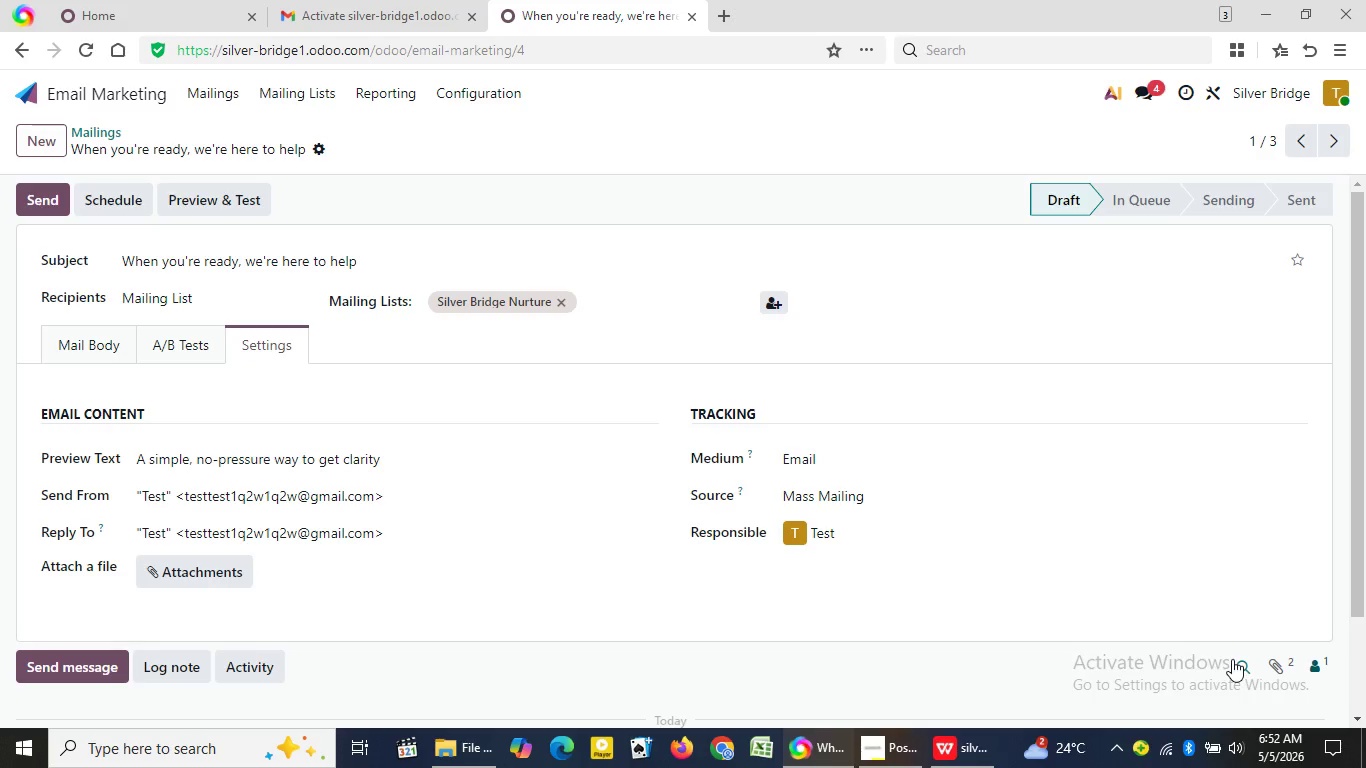 
key(Meta+PrintScreen)